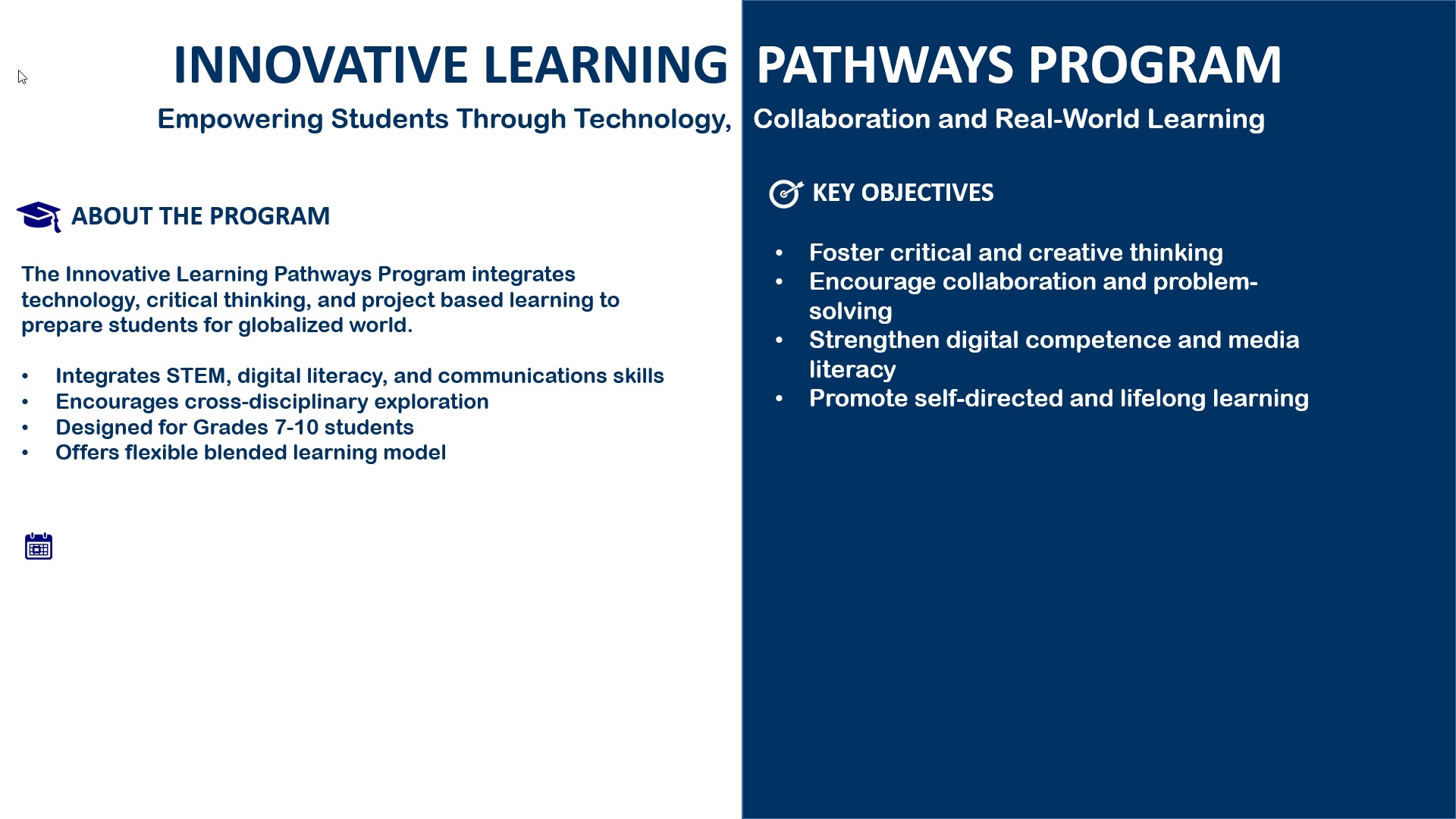 
key(ArrowDown)
 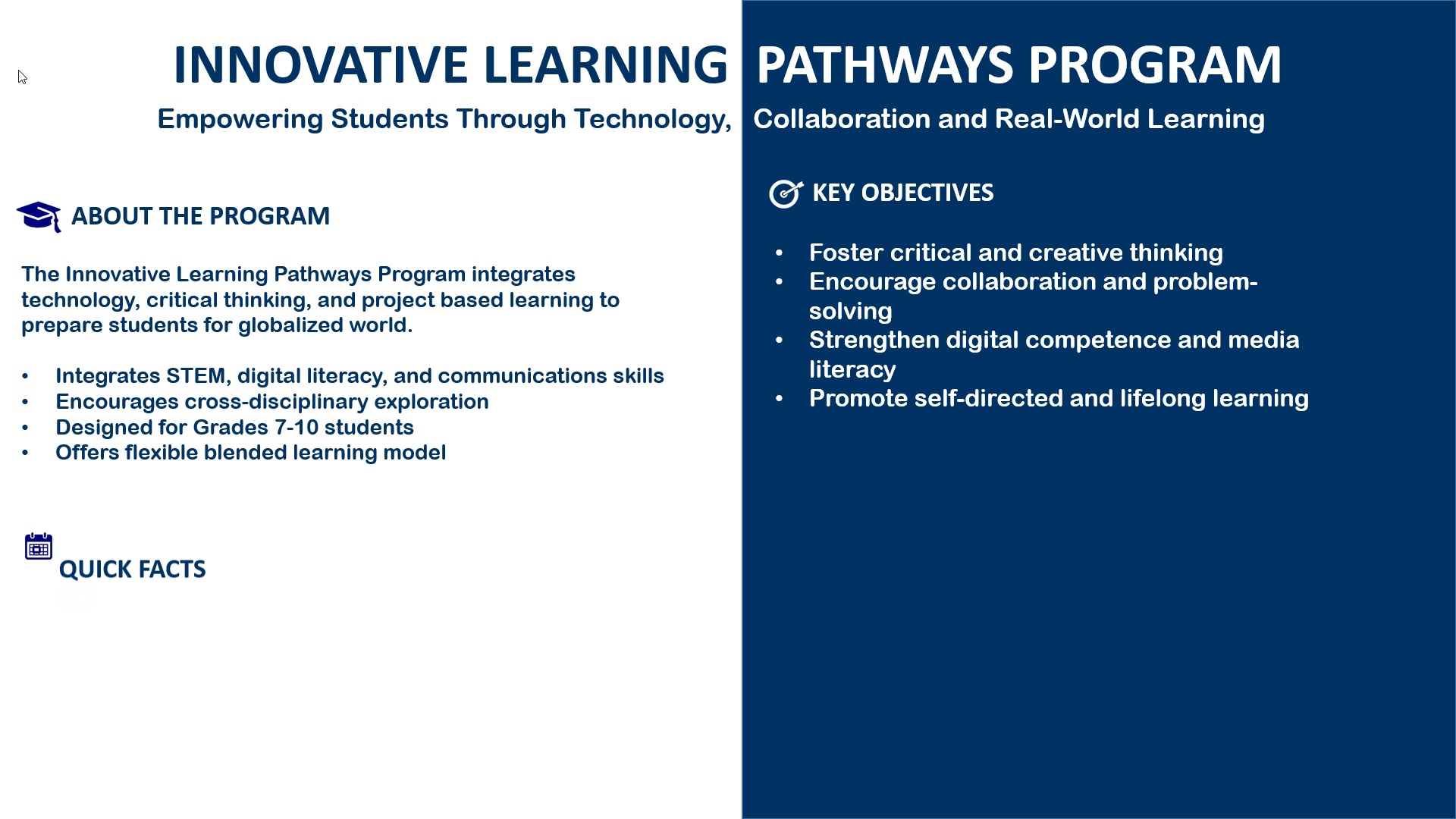 
key(ArrowDown)
 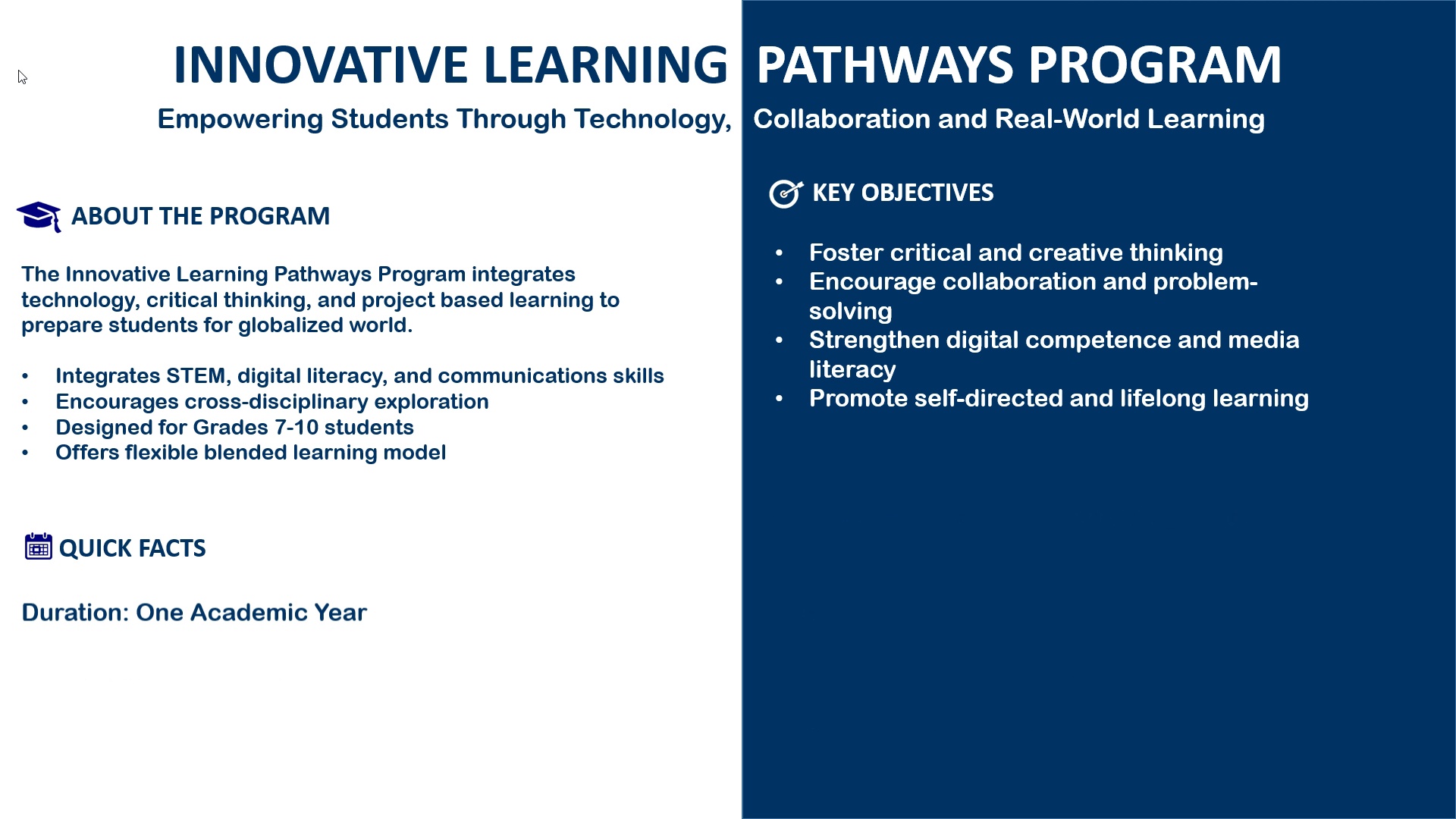 
key(ArrowDown)
 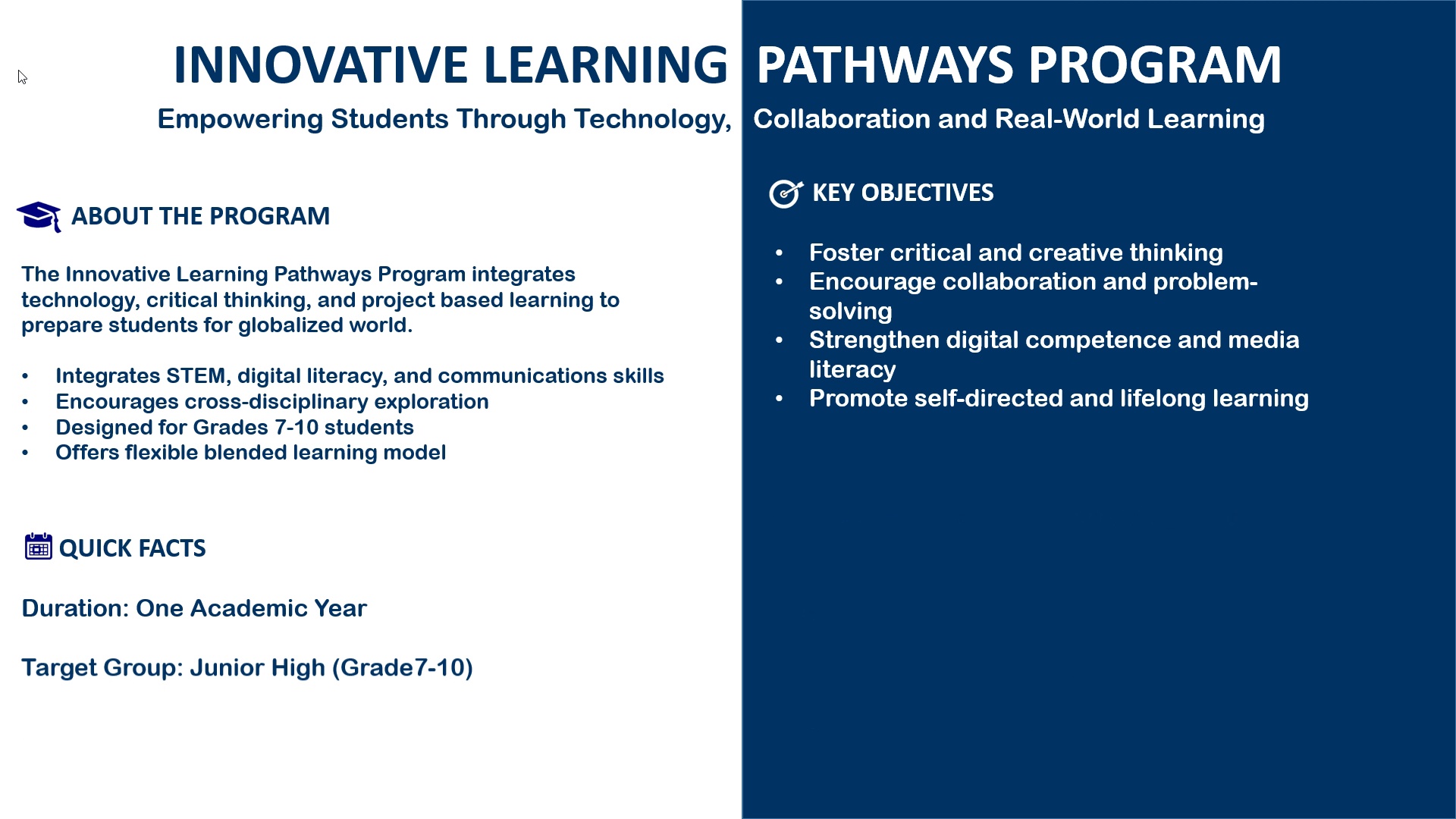 
key(ArrowDown)
 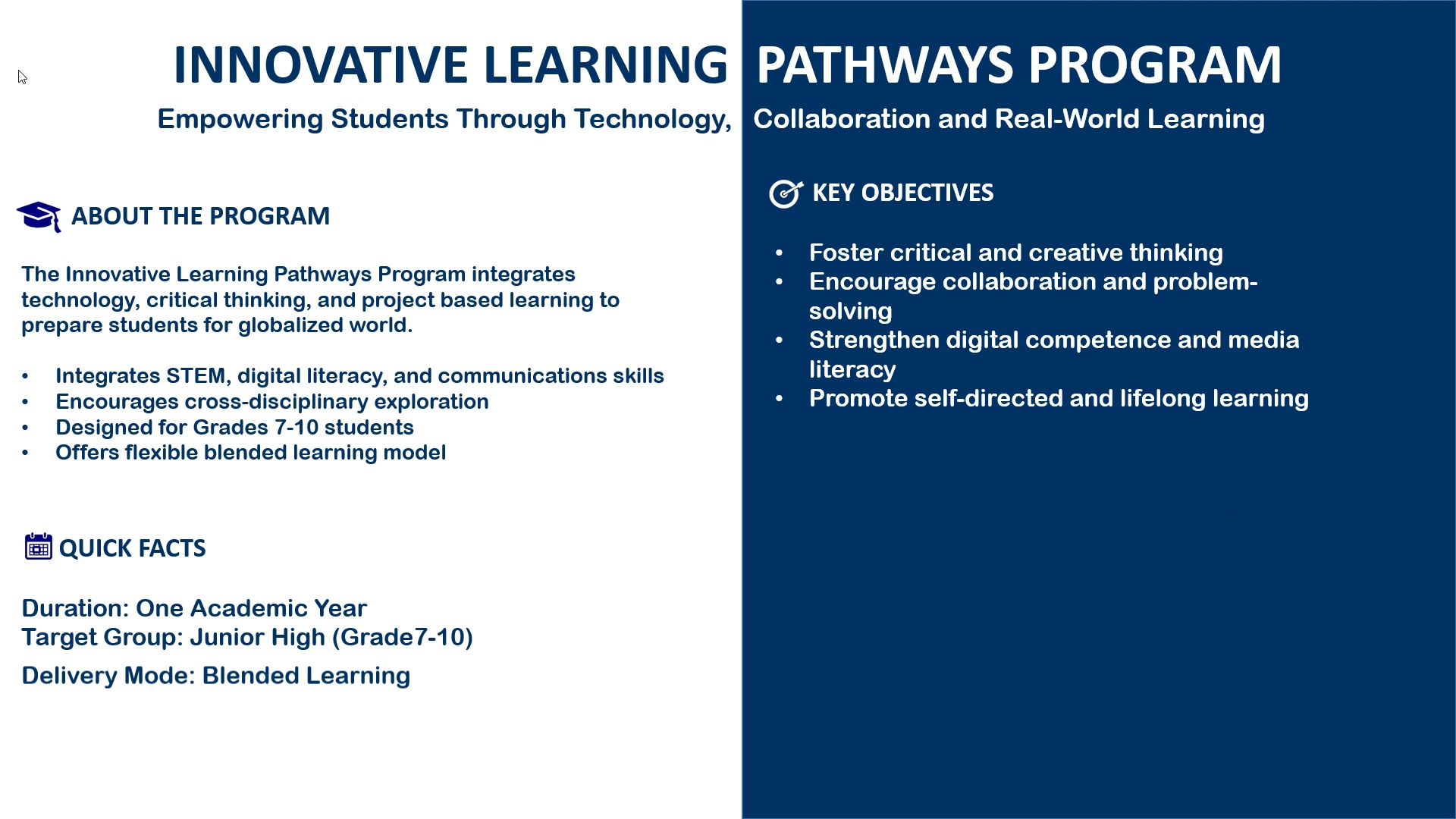 
key(ArrowDown)
 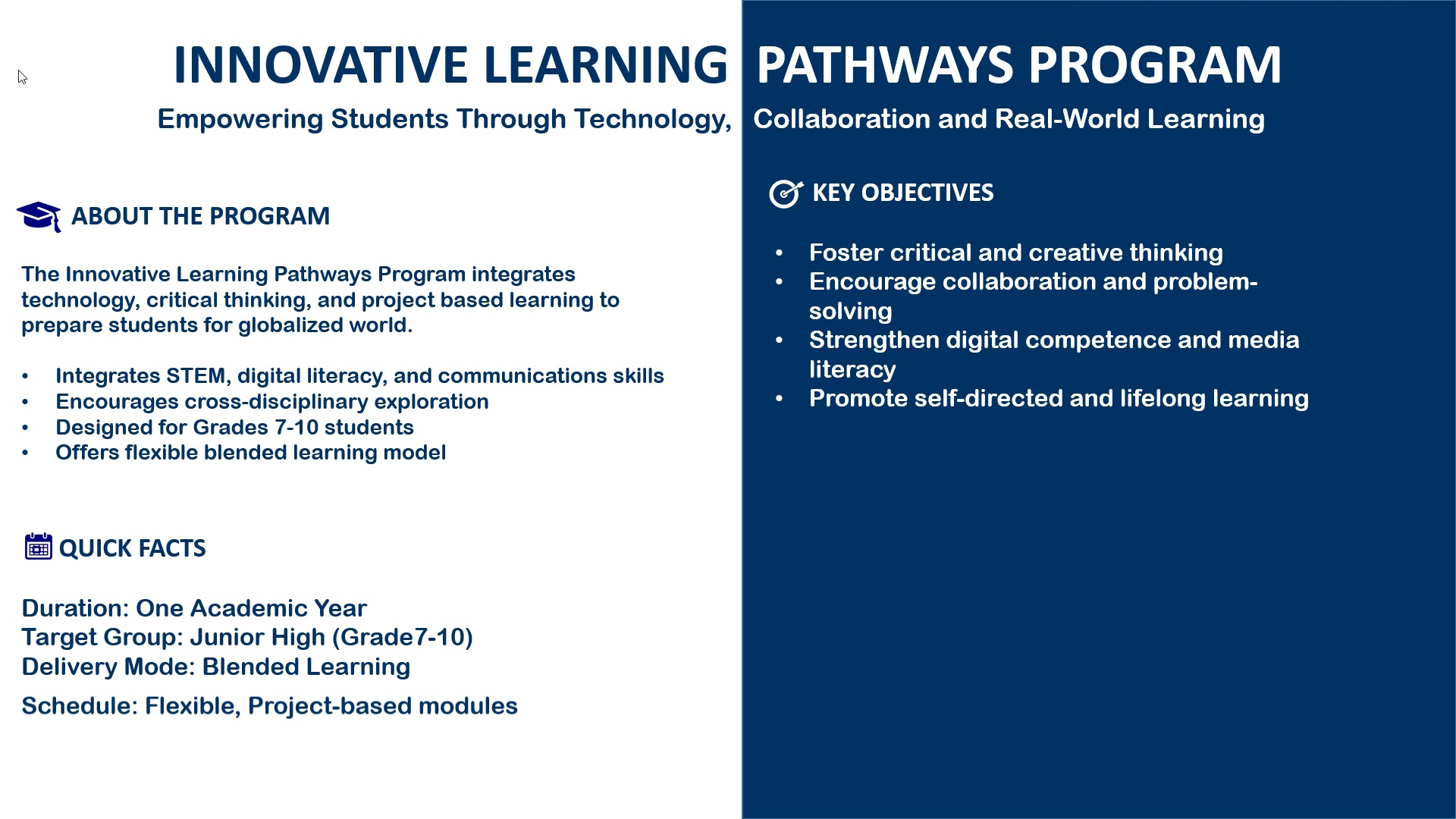 
key(ArrowDown)
 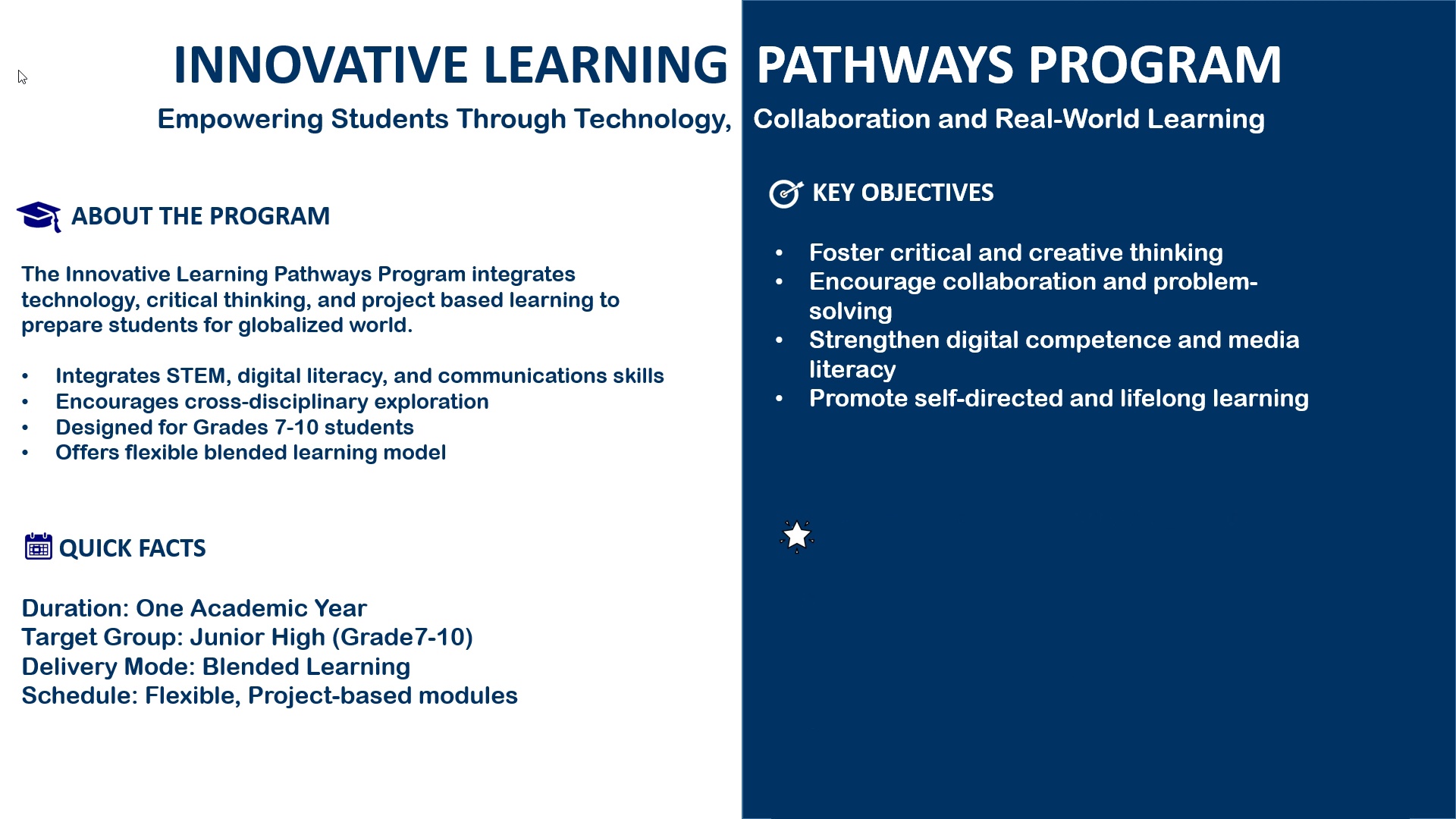 
key(ArrowDown)
 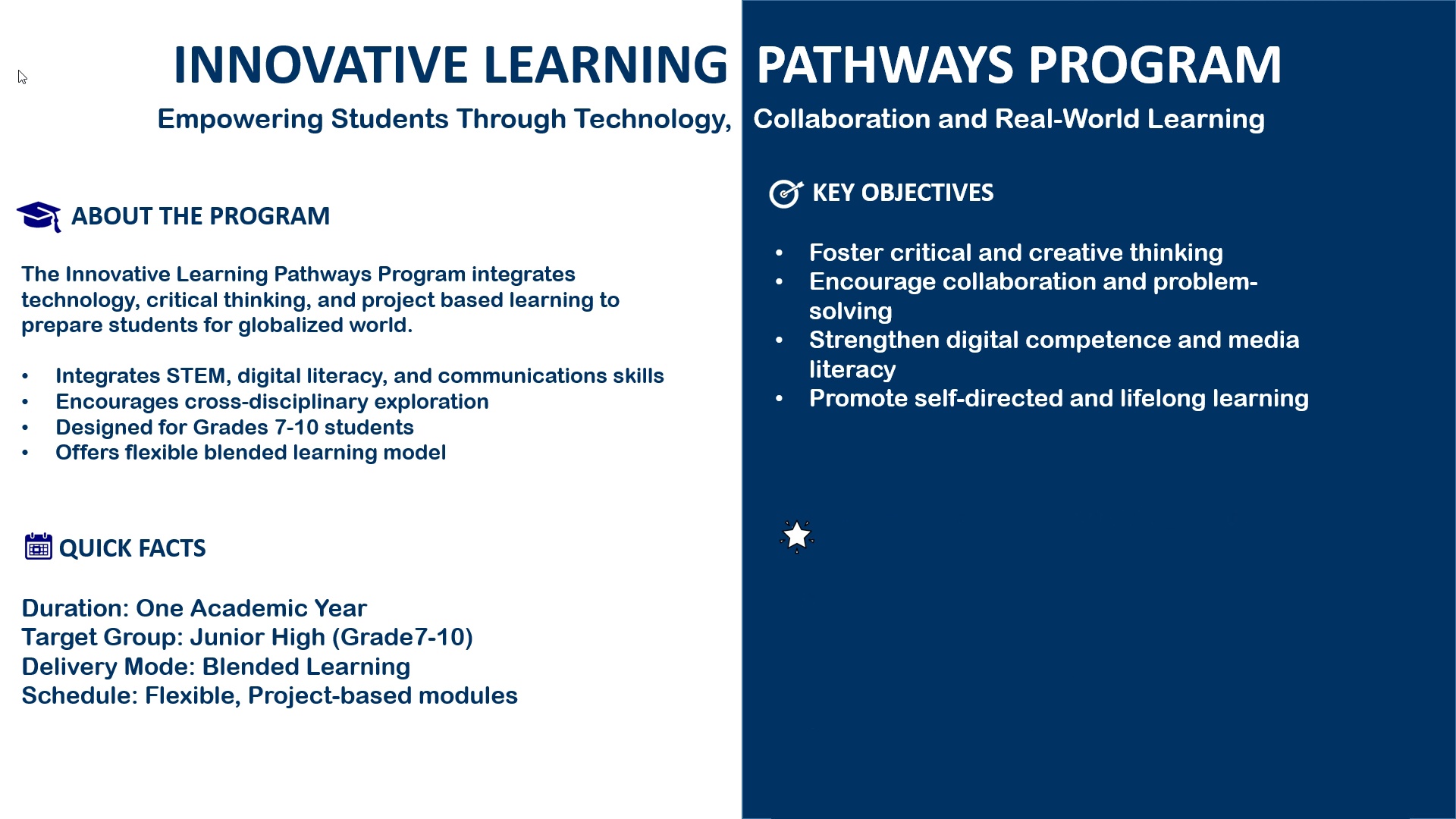 
key(ArrowDown)
 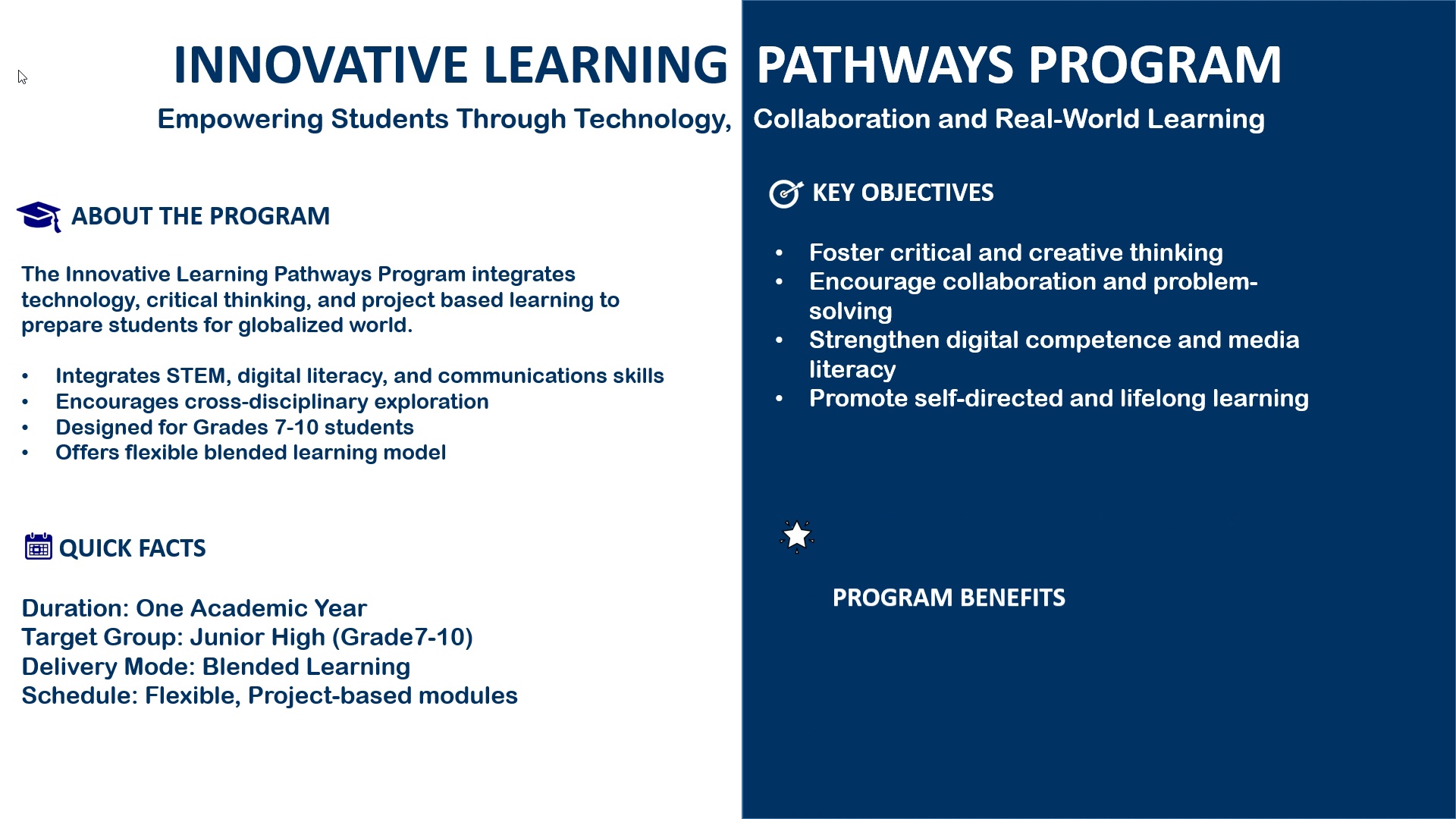 
key(ArrowDown)
 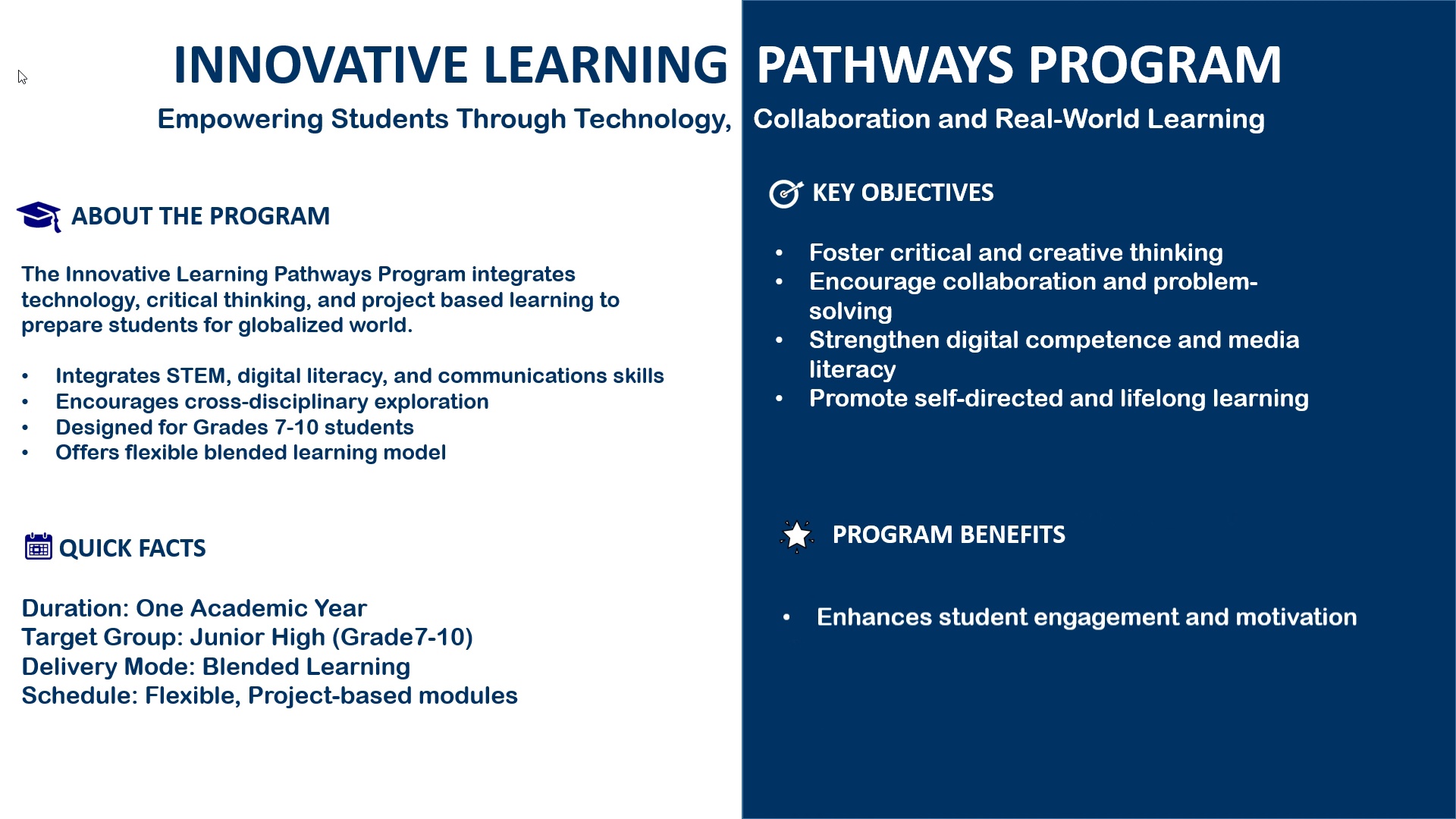 
key(ArrowDown)
 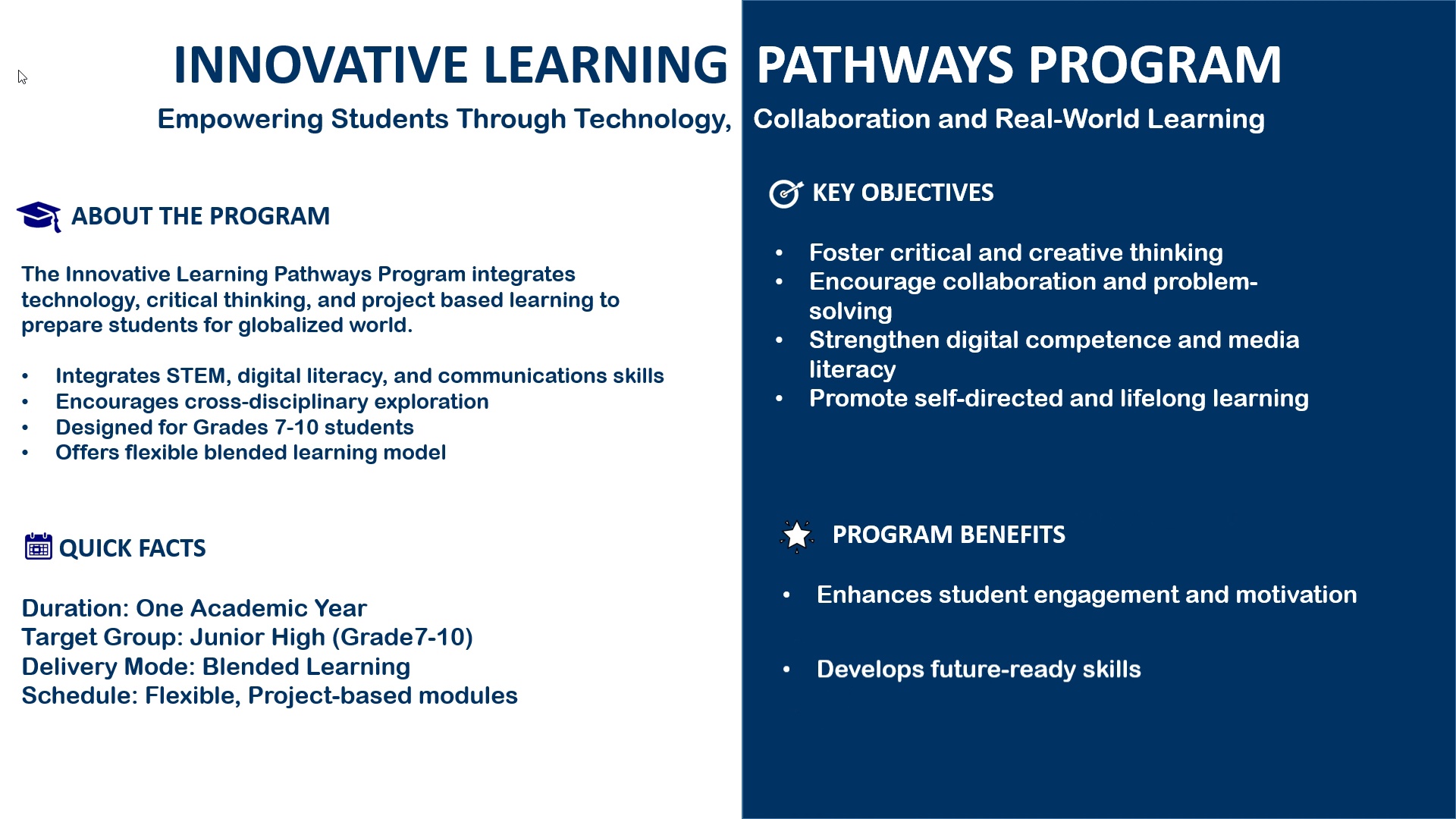 
key(ArrowDown)
 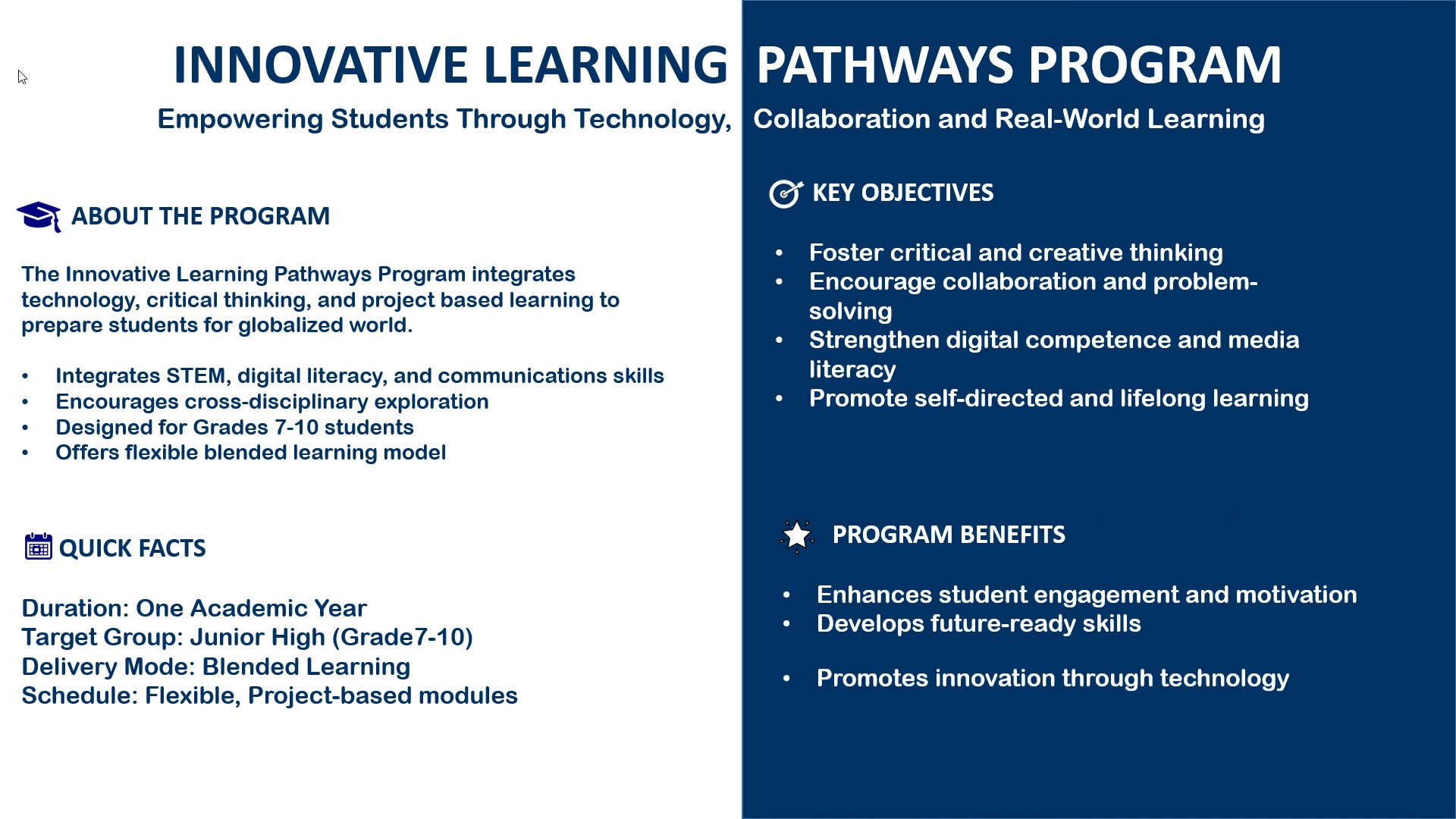 
key(ArrowDown)
 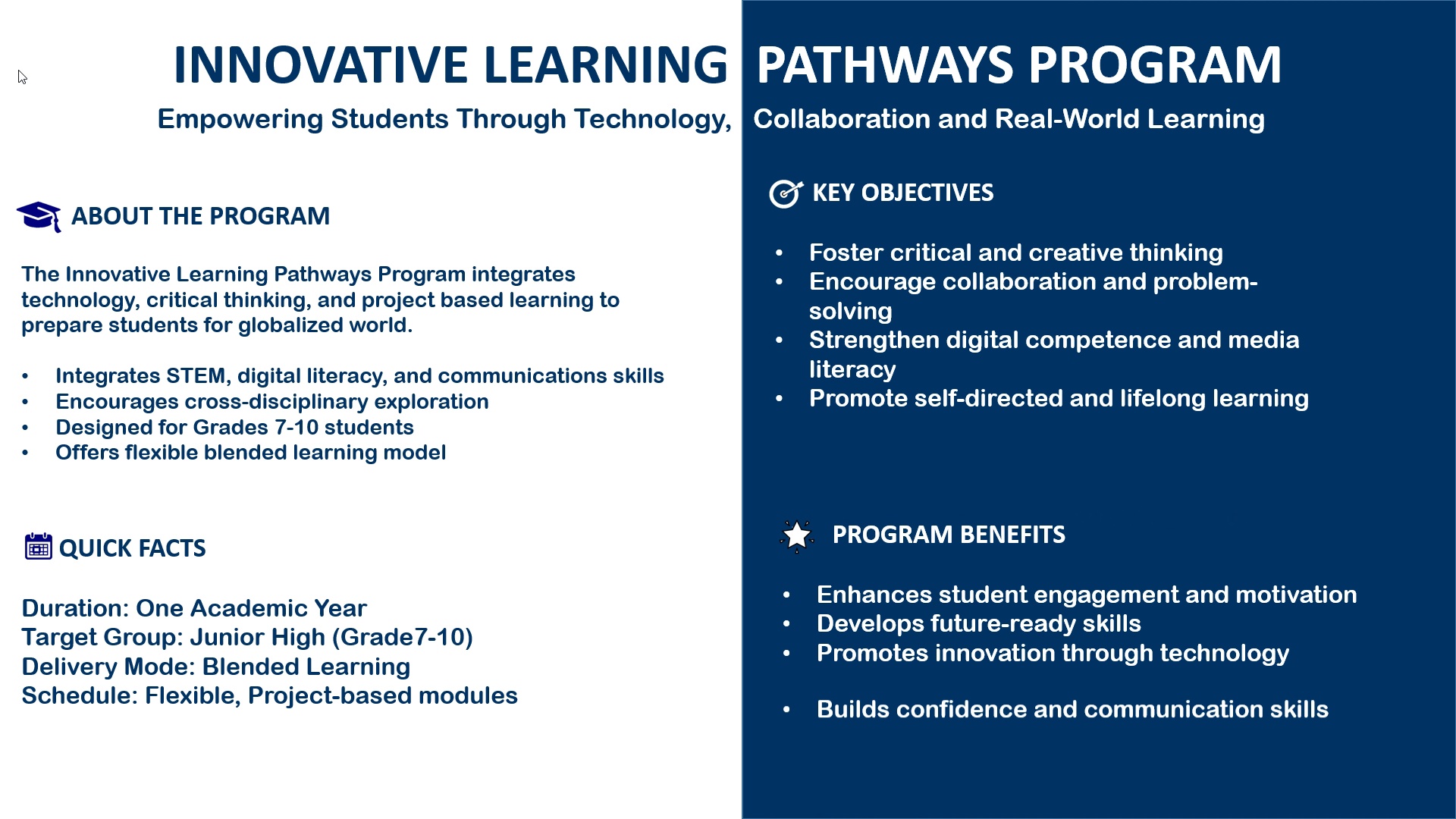 
key(ArrowDown)
 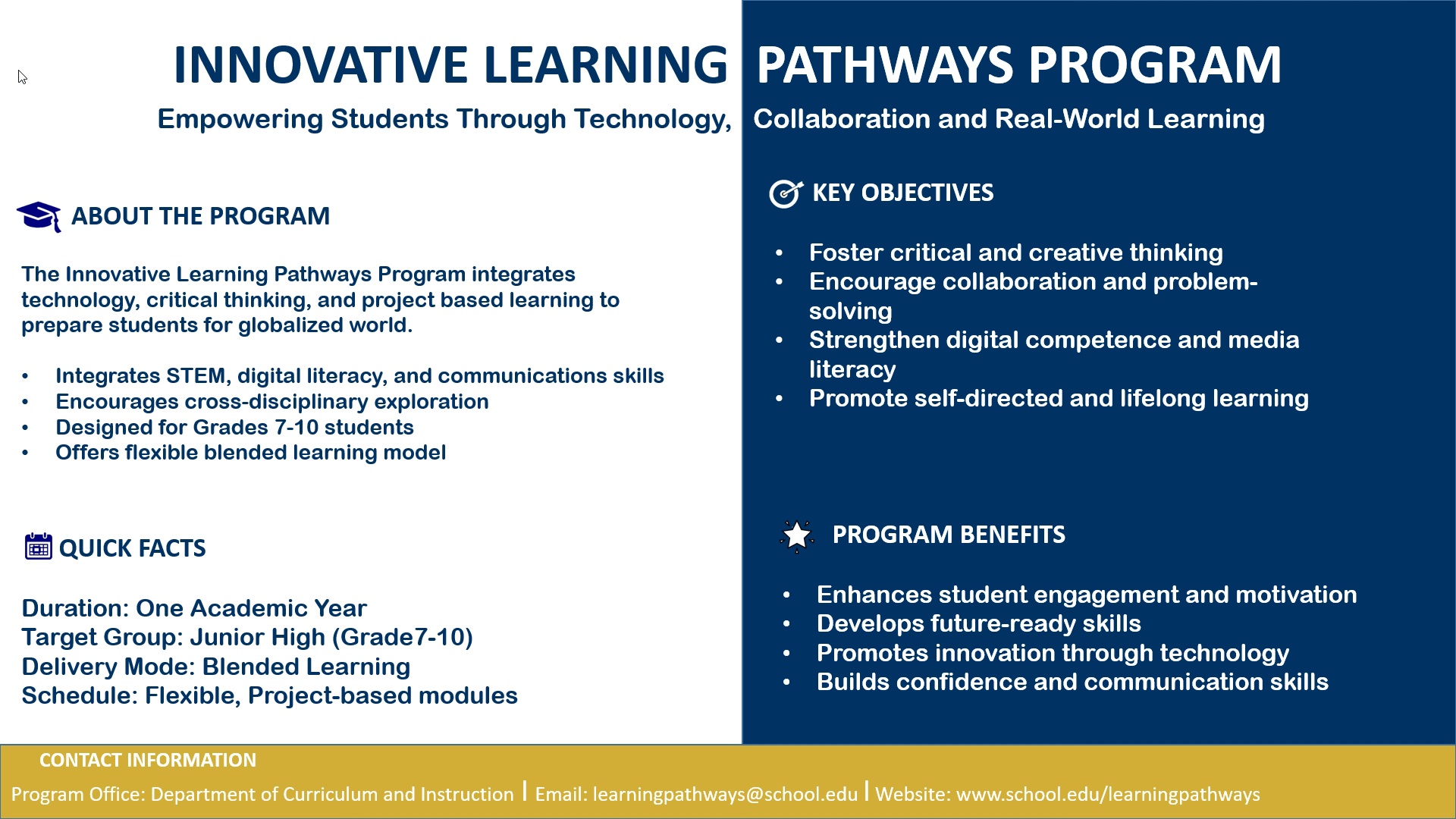 
key(ArrowDown)
 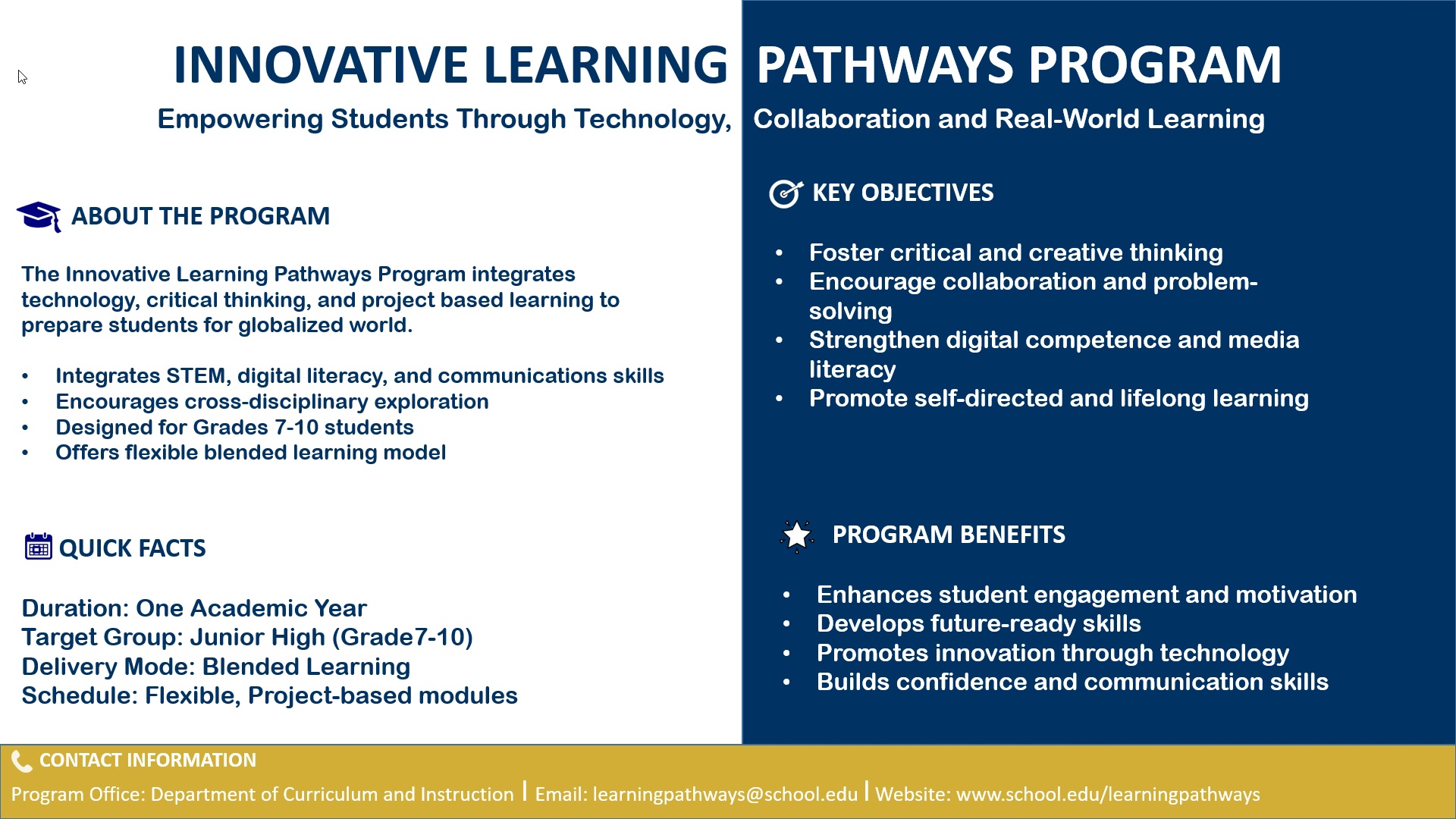 
key(Escape)
 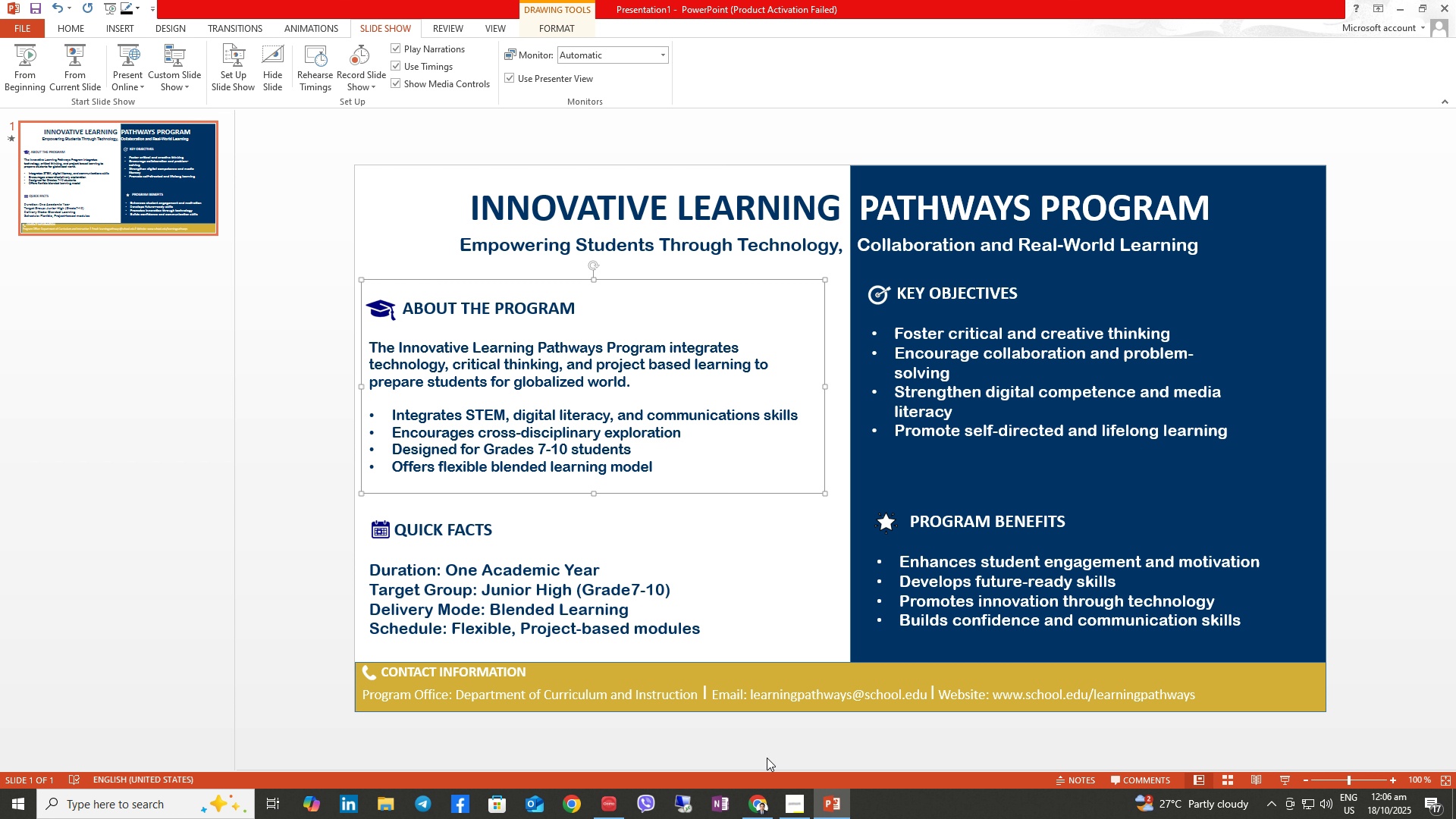 
left_click([802, 808])